 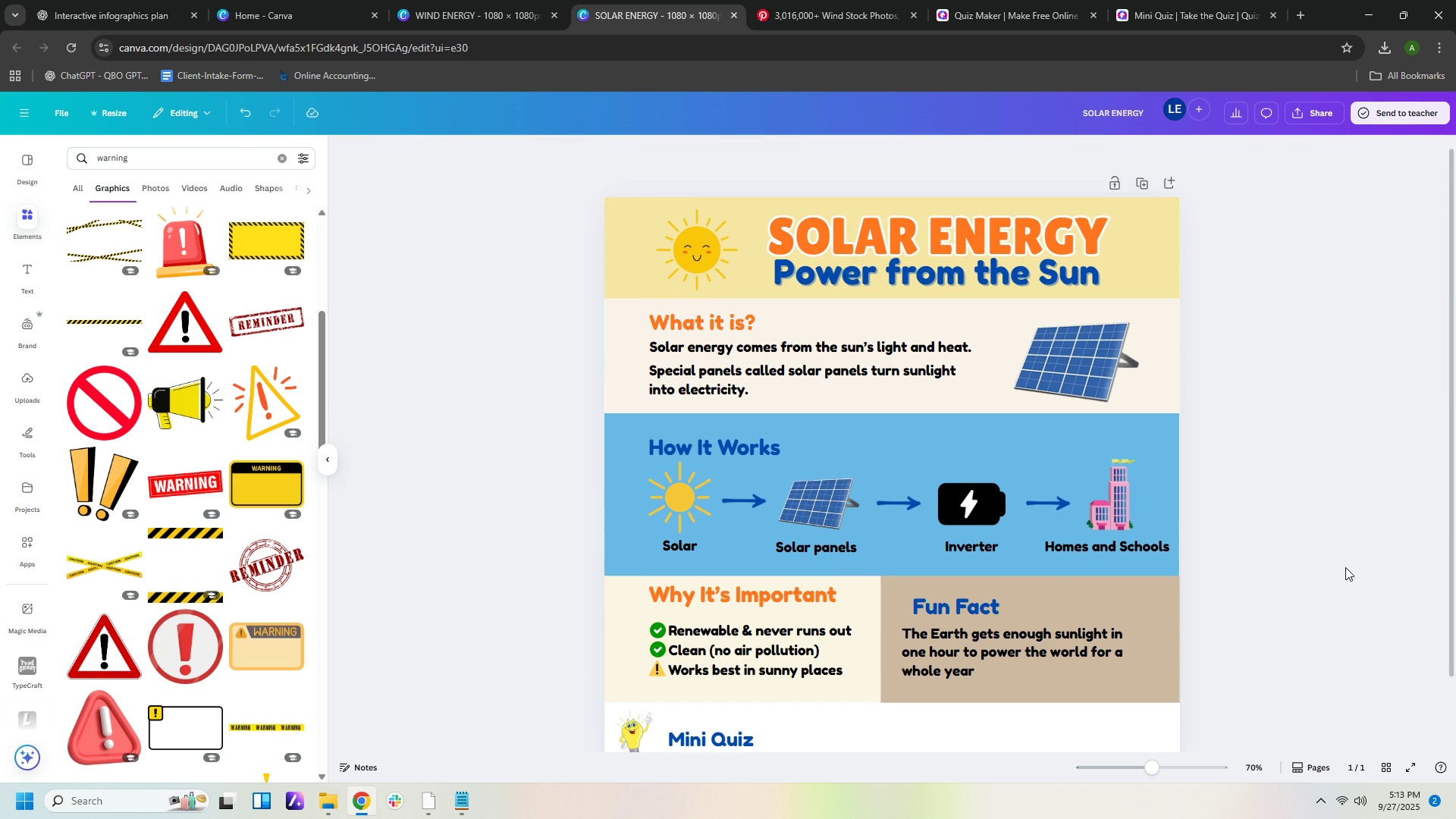 
left_click([1172, 549])
 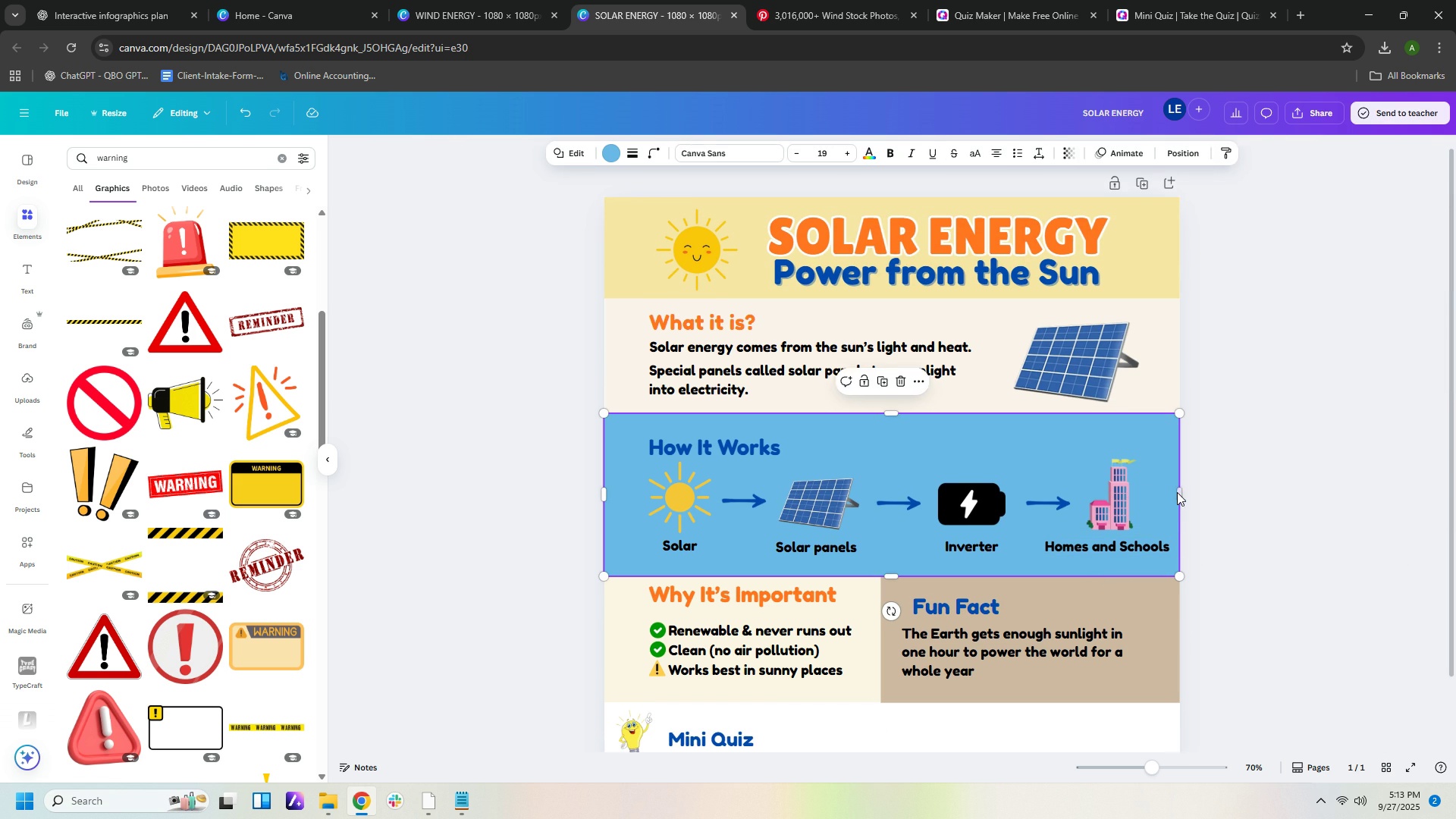 
left_click([1177, 492])
 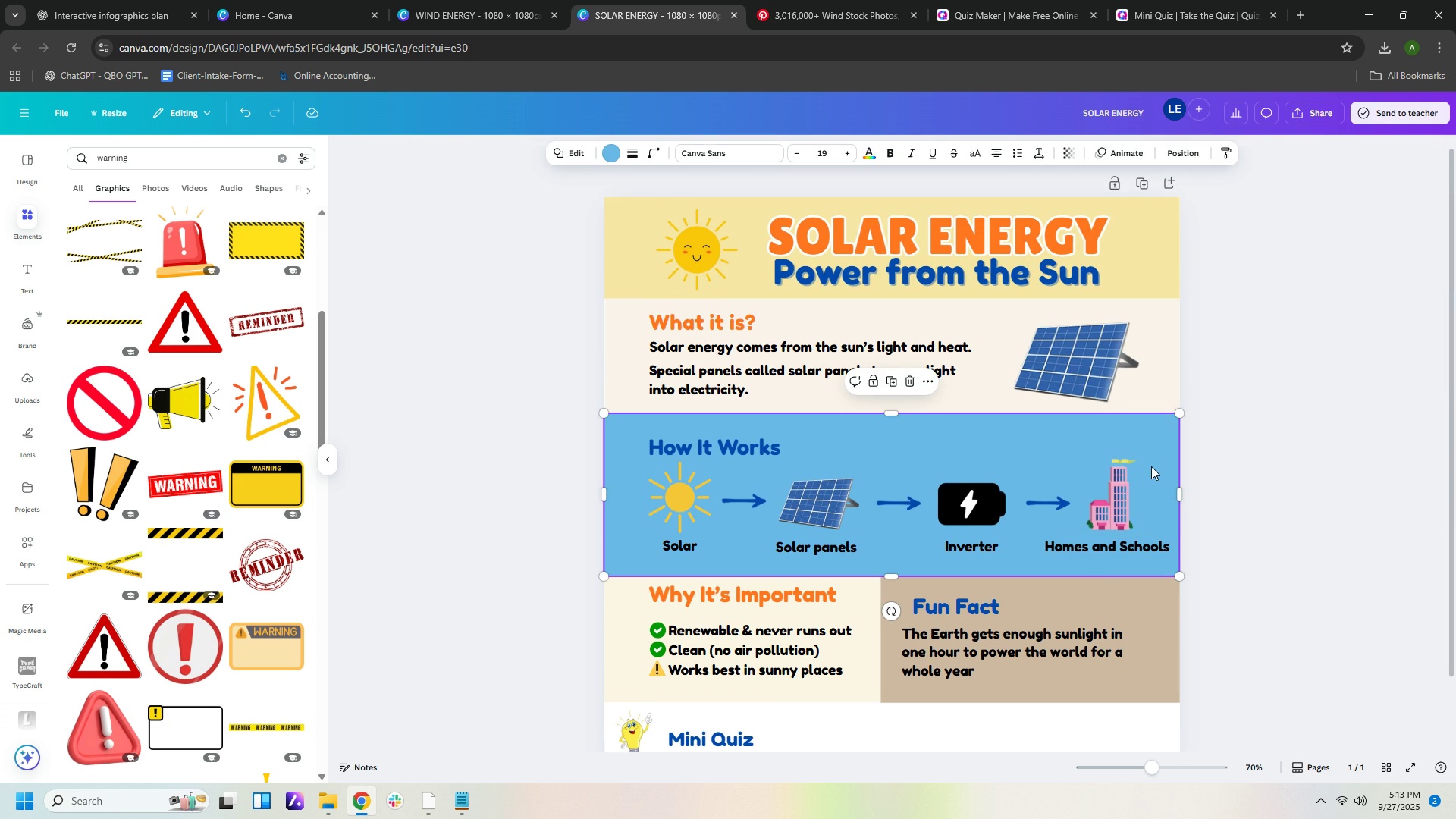 
key(NumpadDecimal)
 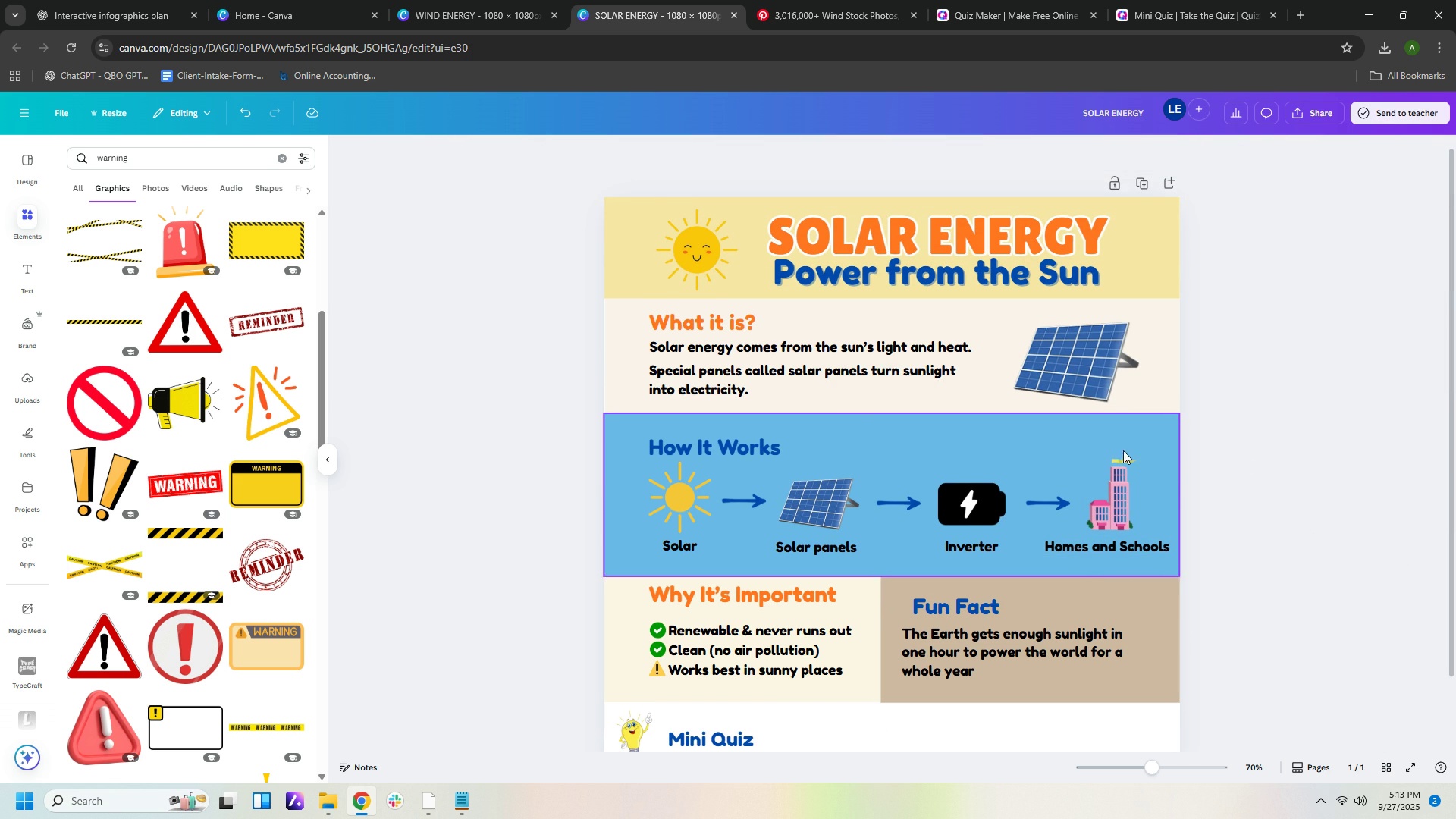 
left_click([1127, 434])
 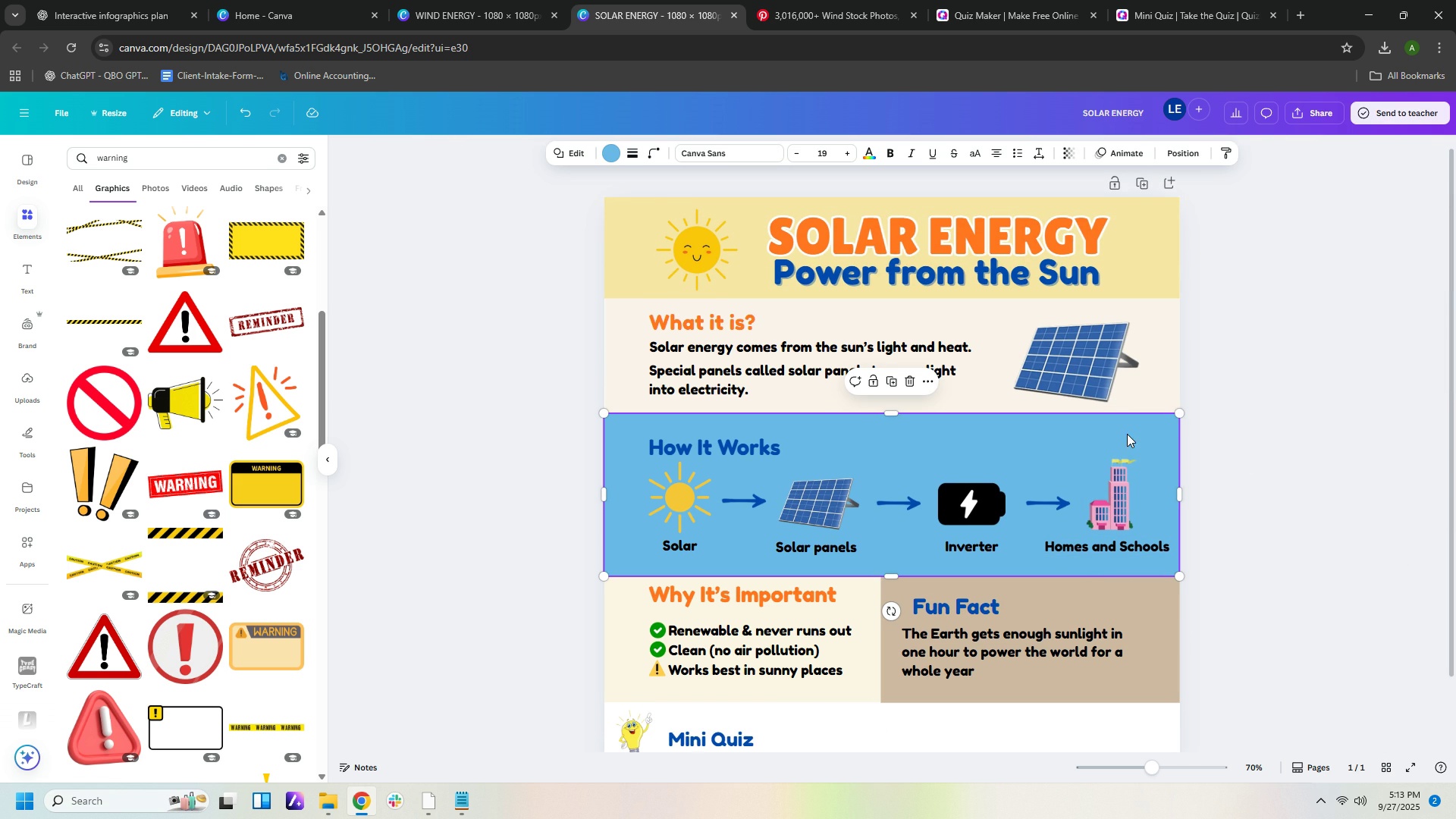 
key(NumpadDecimal)
 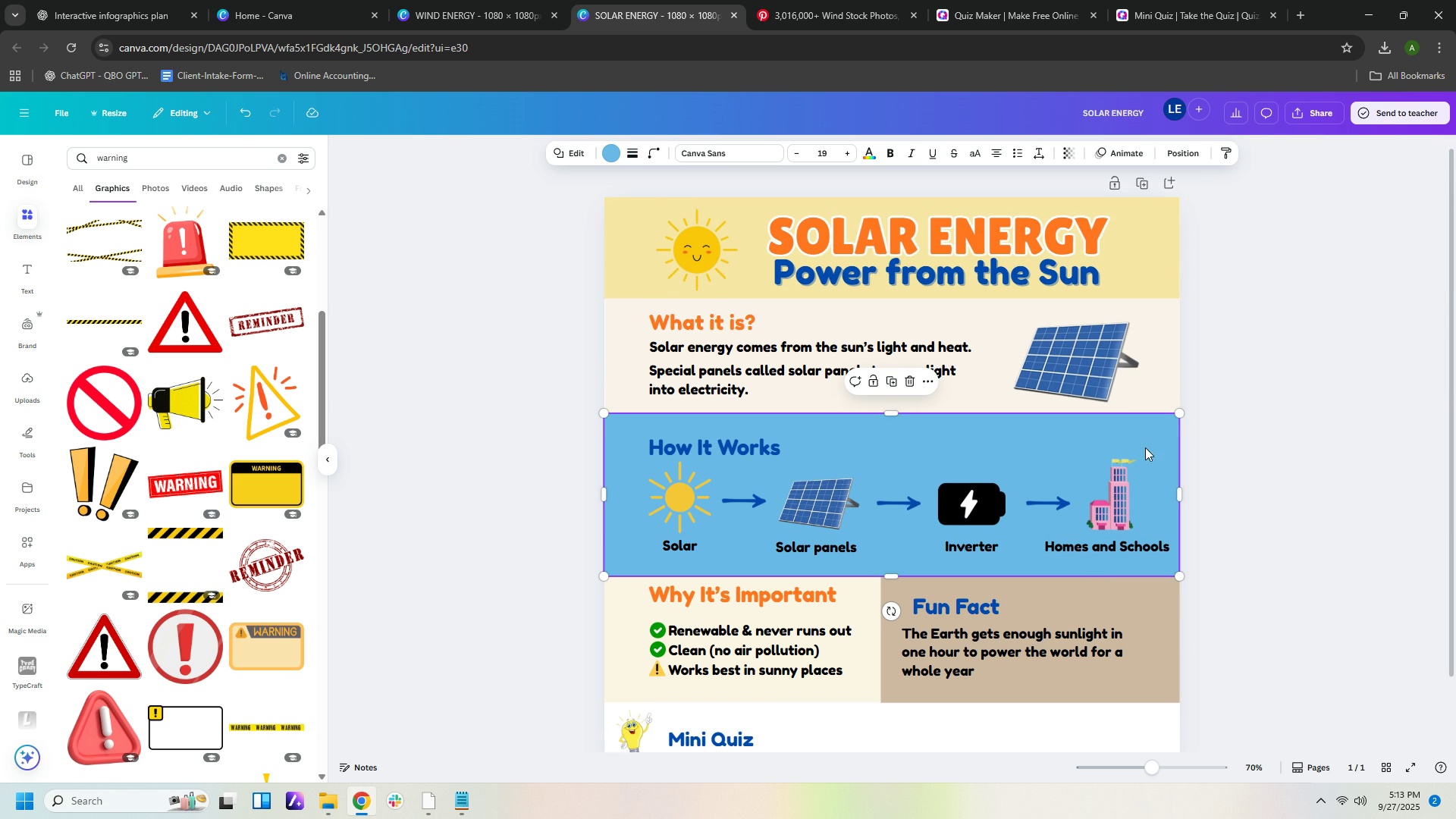 
key(ArrowRight)
 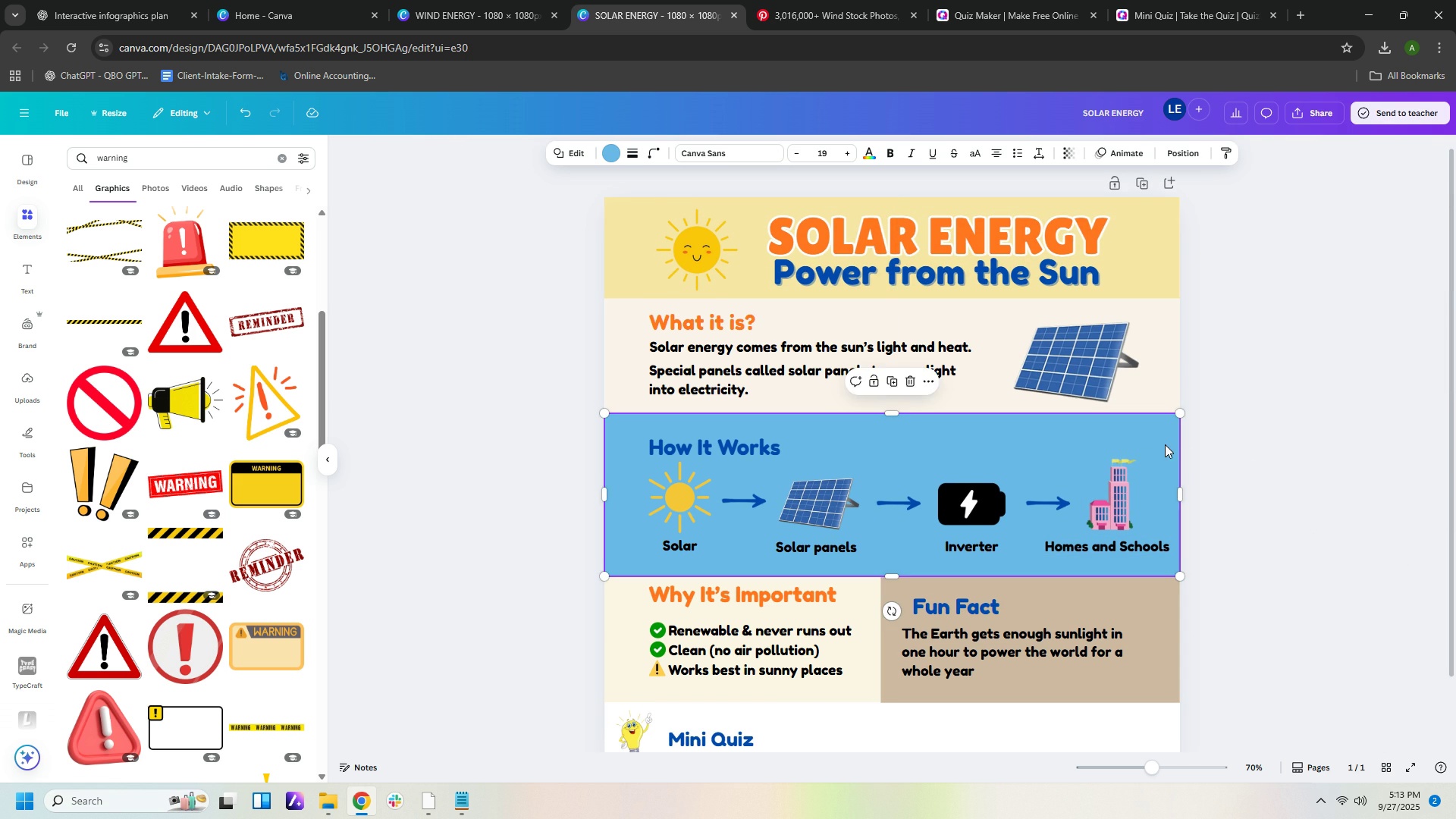 
left_click([1165, 444])
 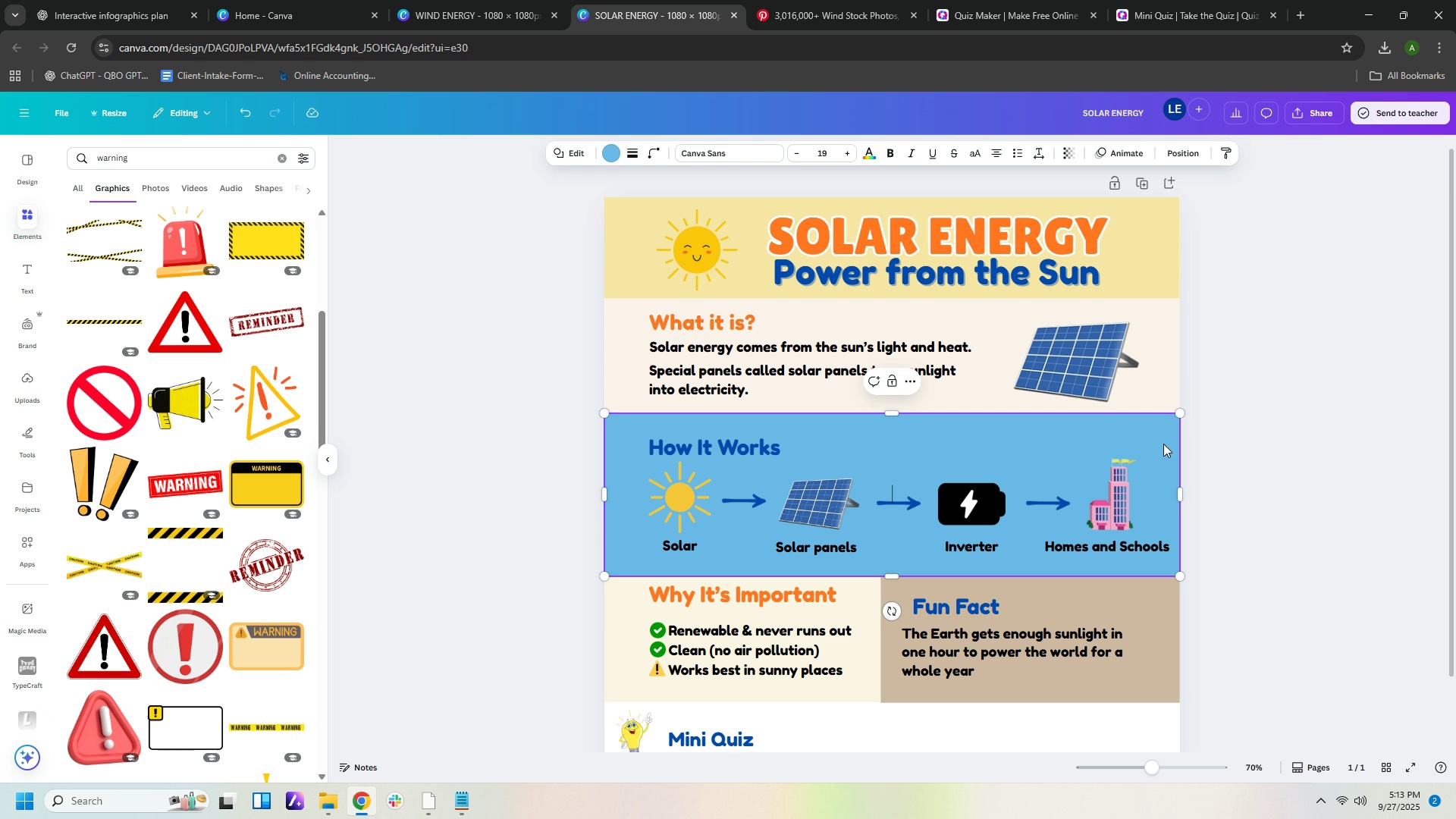 
key(ArrowRight)
 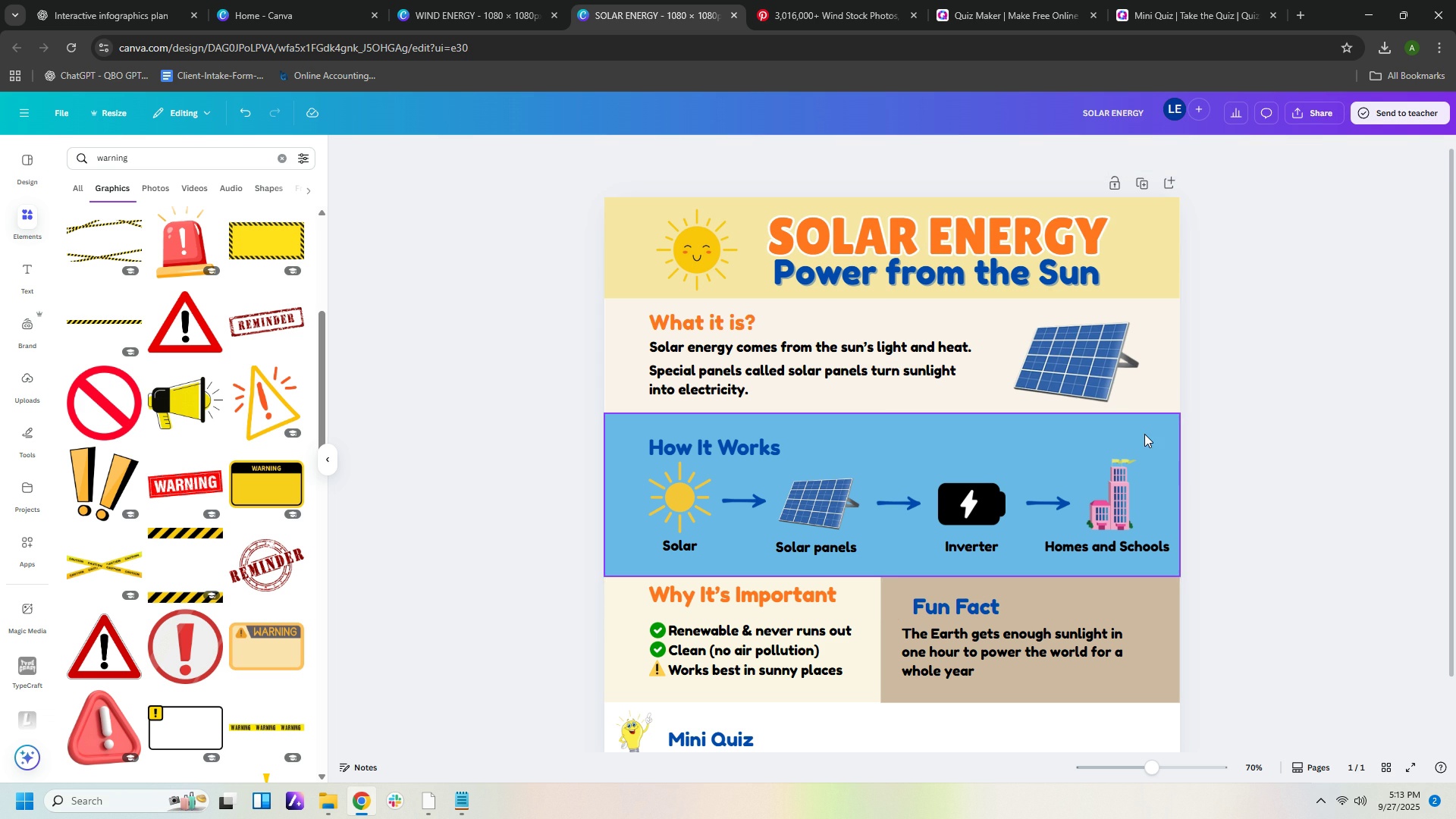 
left_click([1144, 434])
 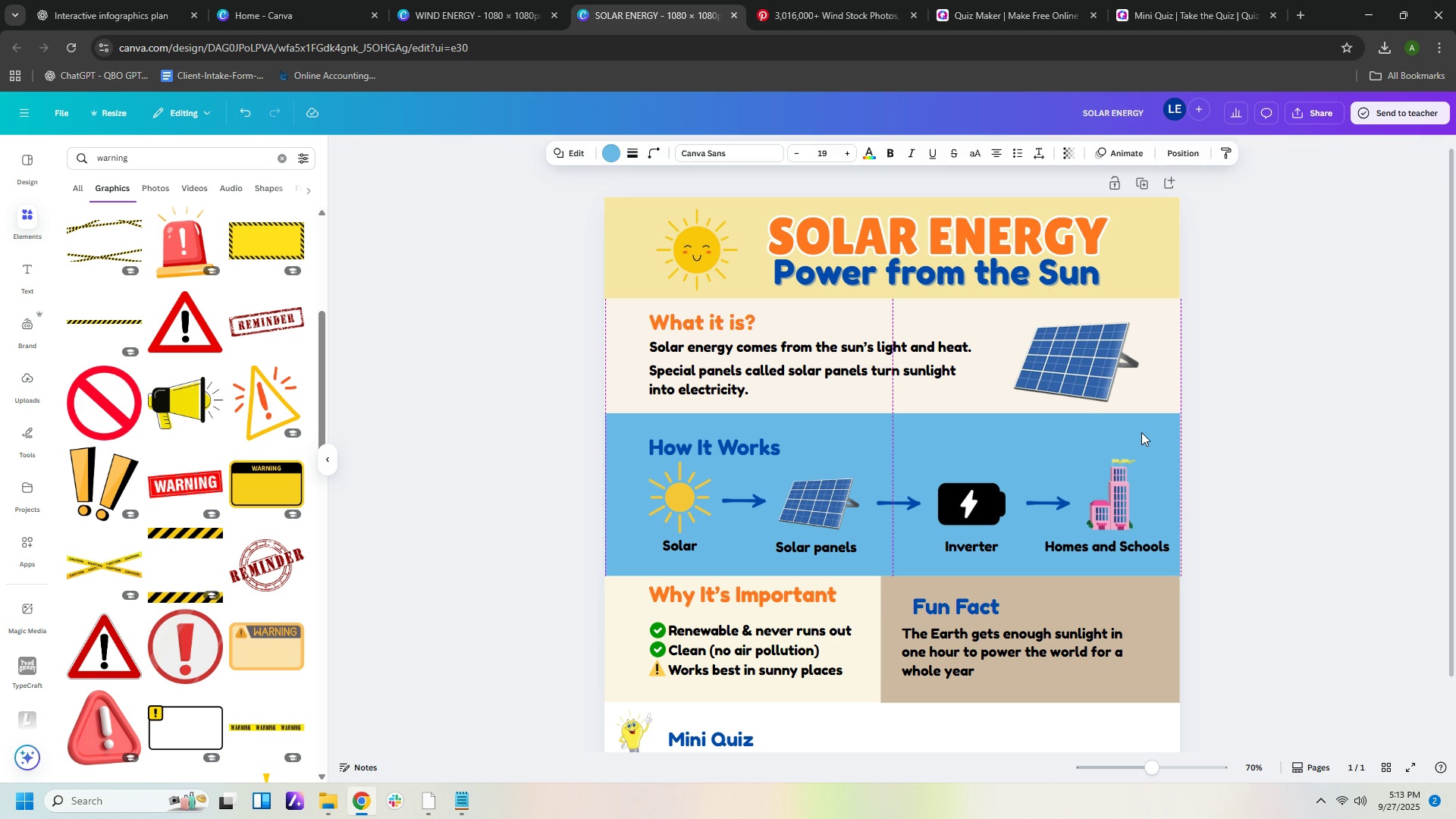 
key(ArrowRight)
 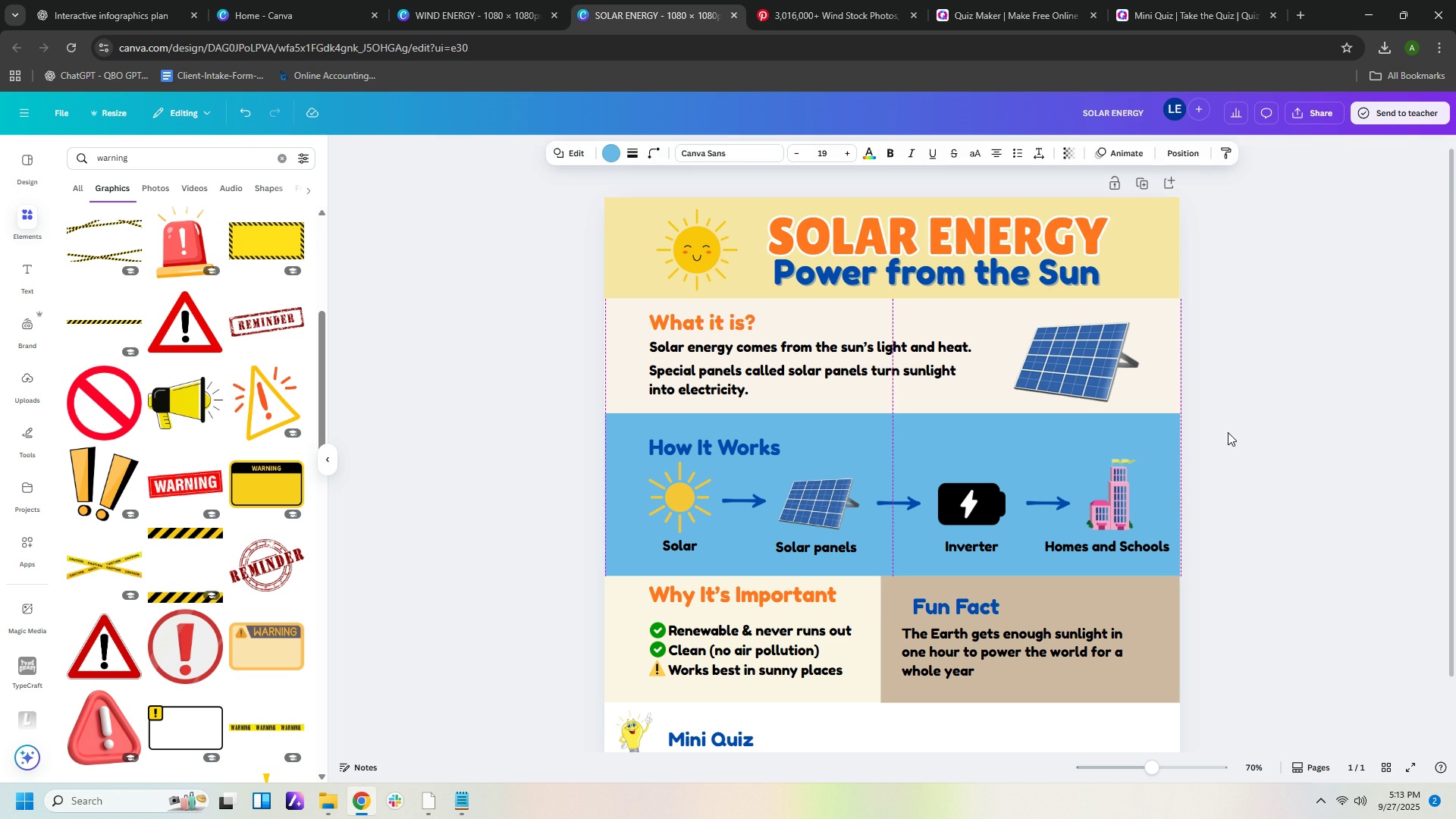 
left_click([1228, 432])
 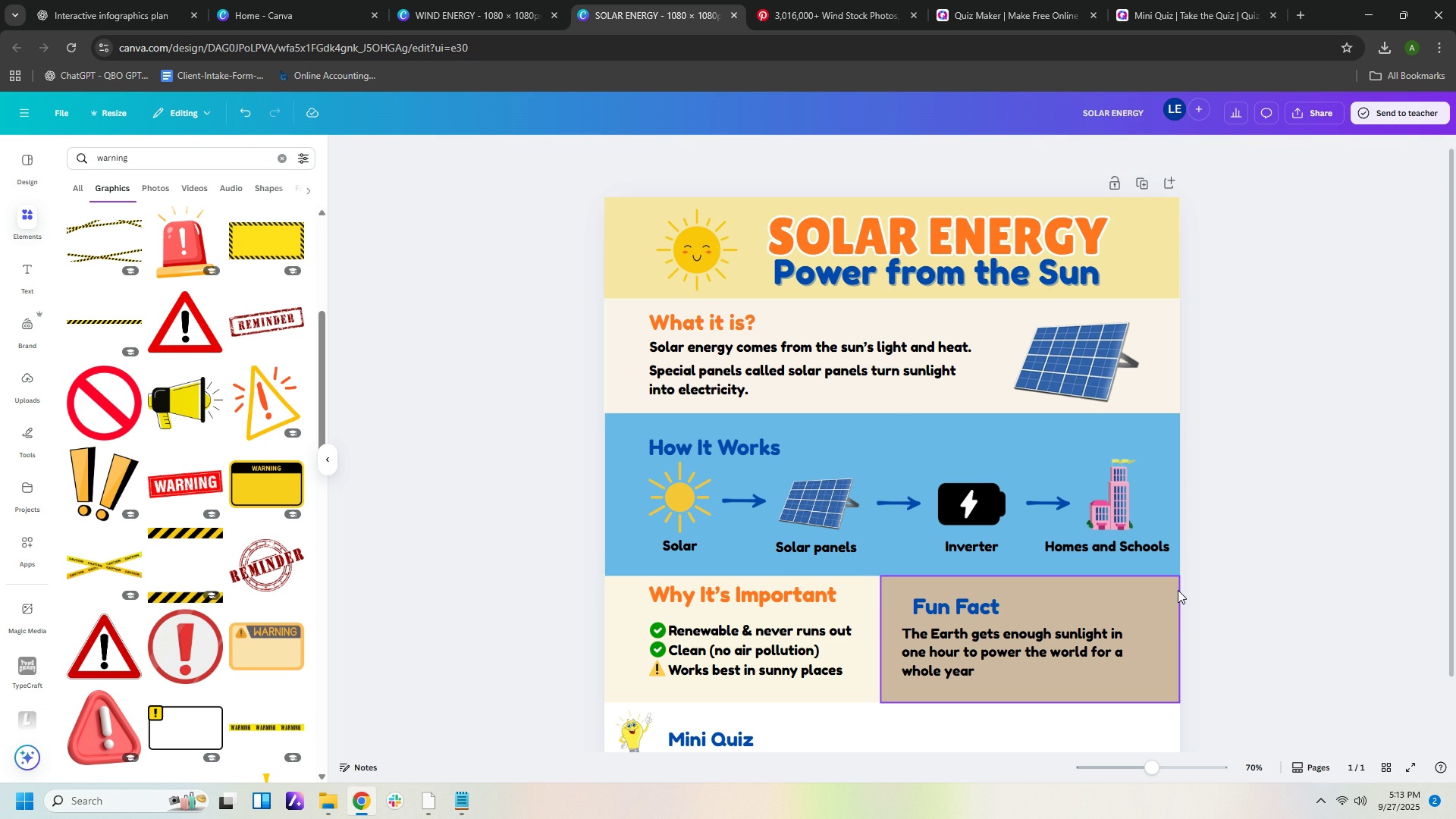 
left_click([1178, 590])
 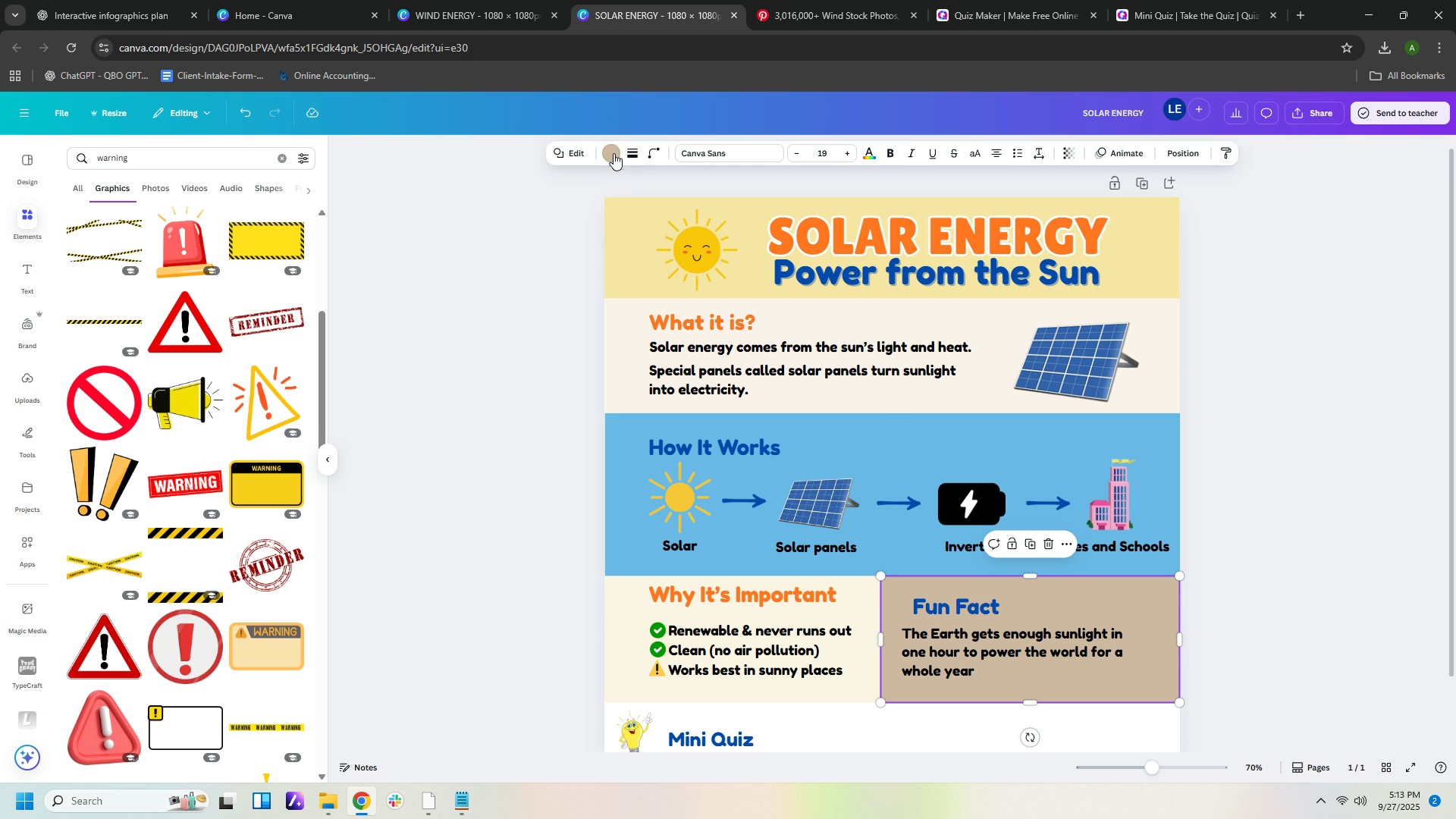 
left_click([613, 154])